 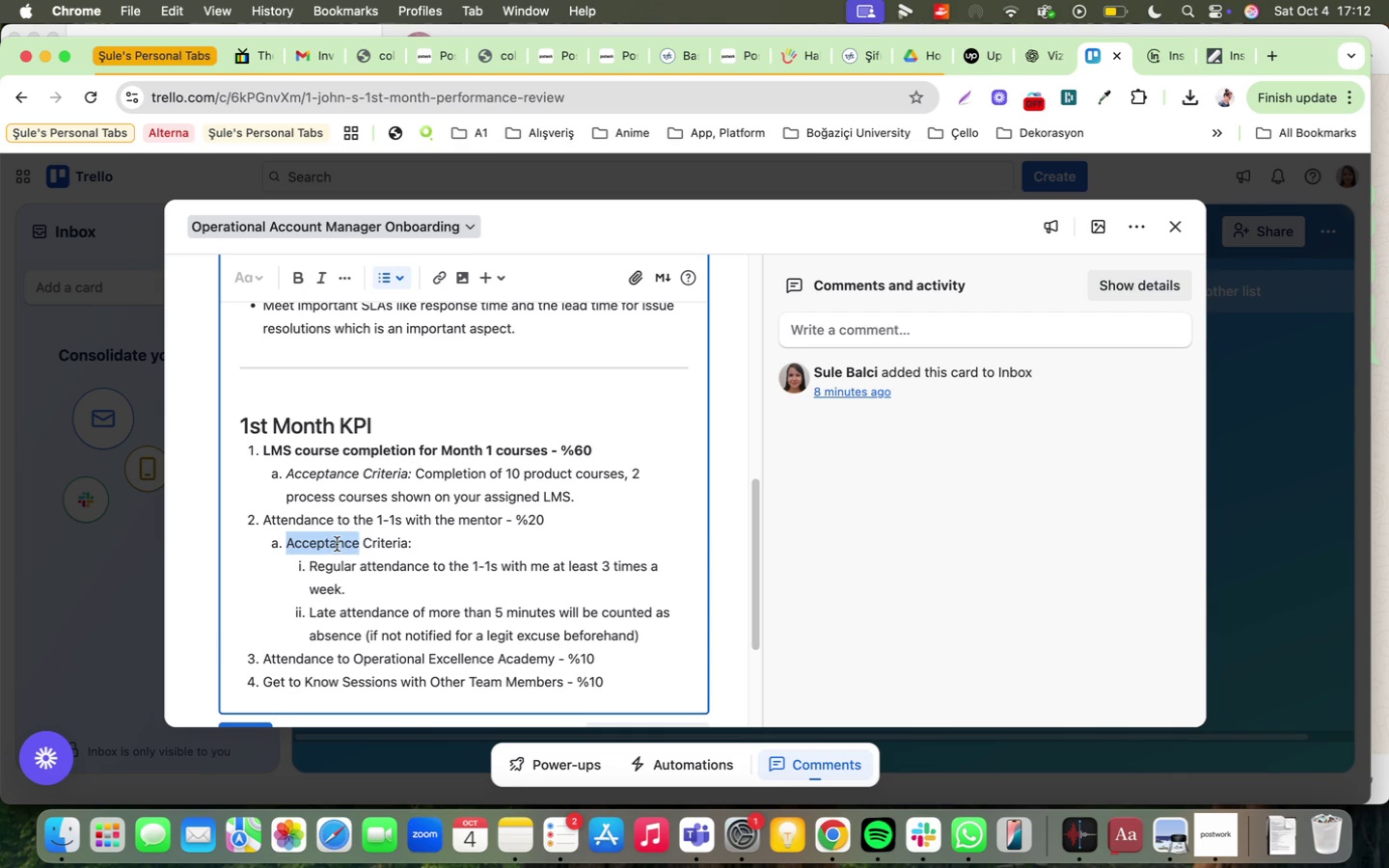 
triple_click([337, 544])
 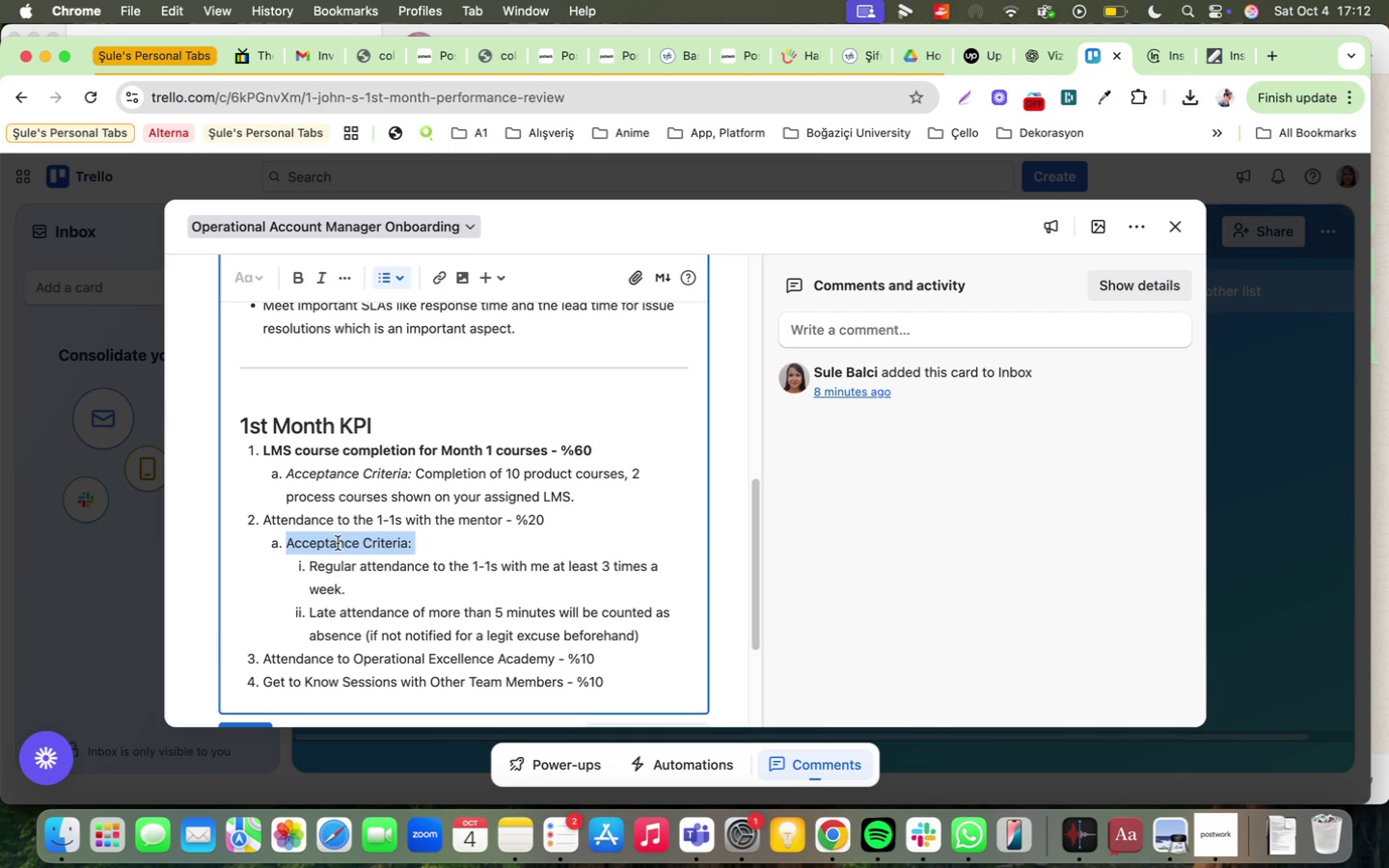 
triple_click([337, 544])
 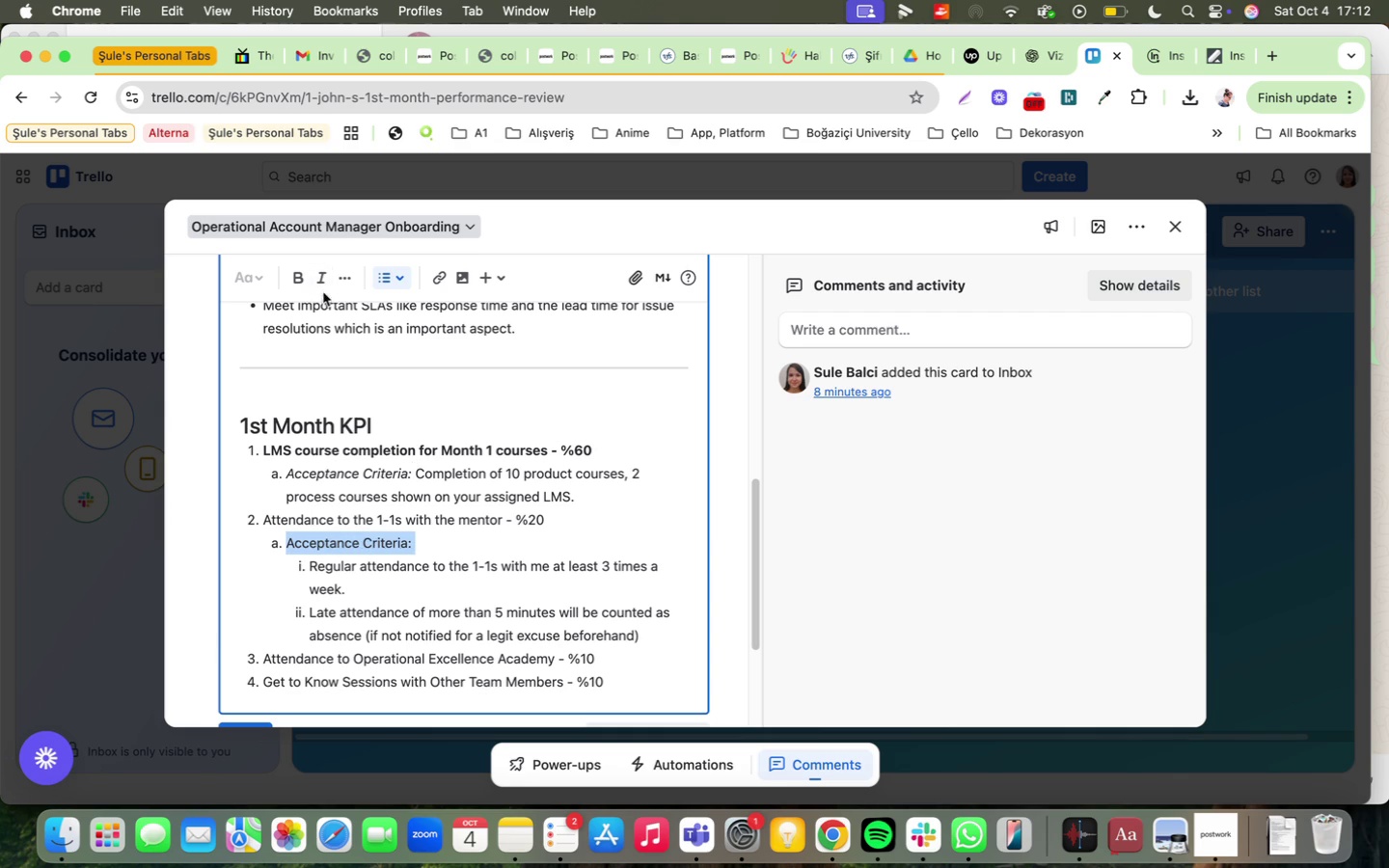 
left_click([319, 282])
 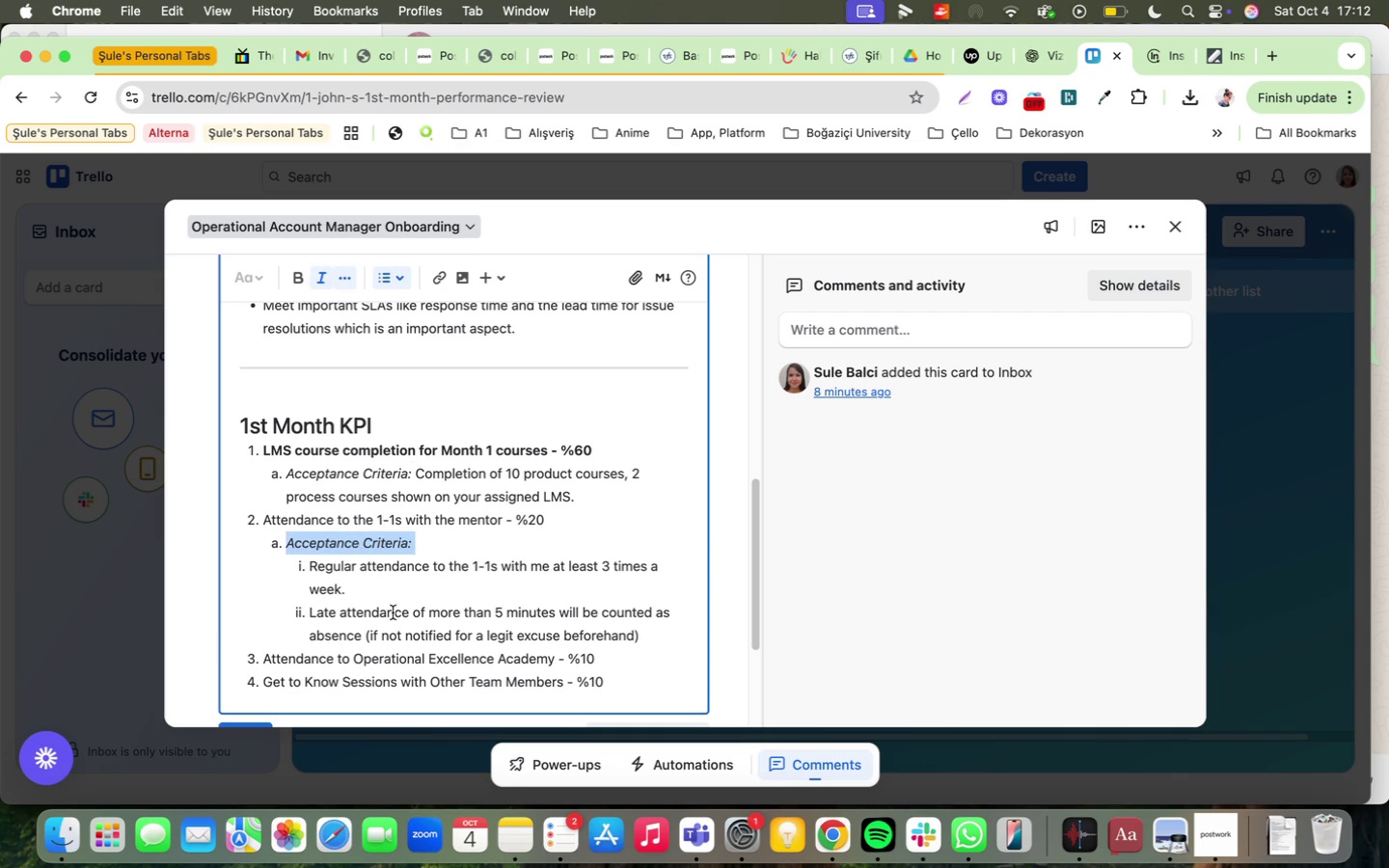 
scroll: coordinate [393, 612], scroll_direction: down, amount: 4.0
 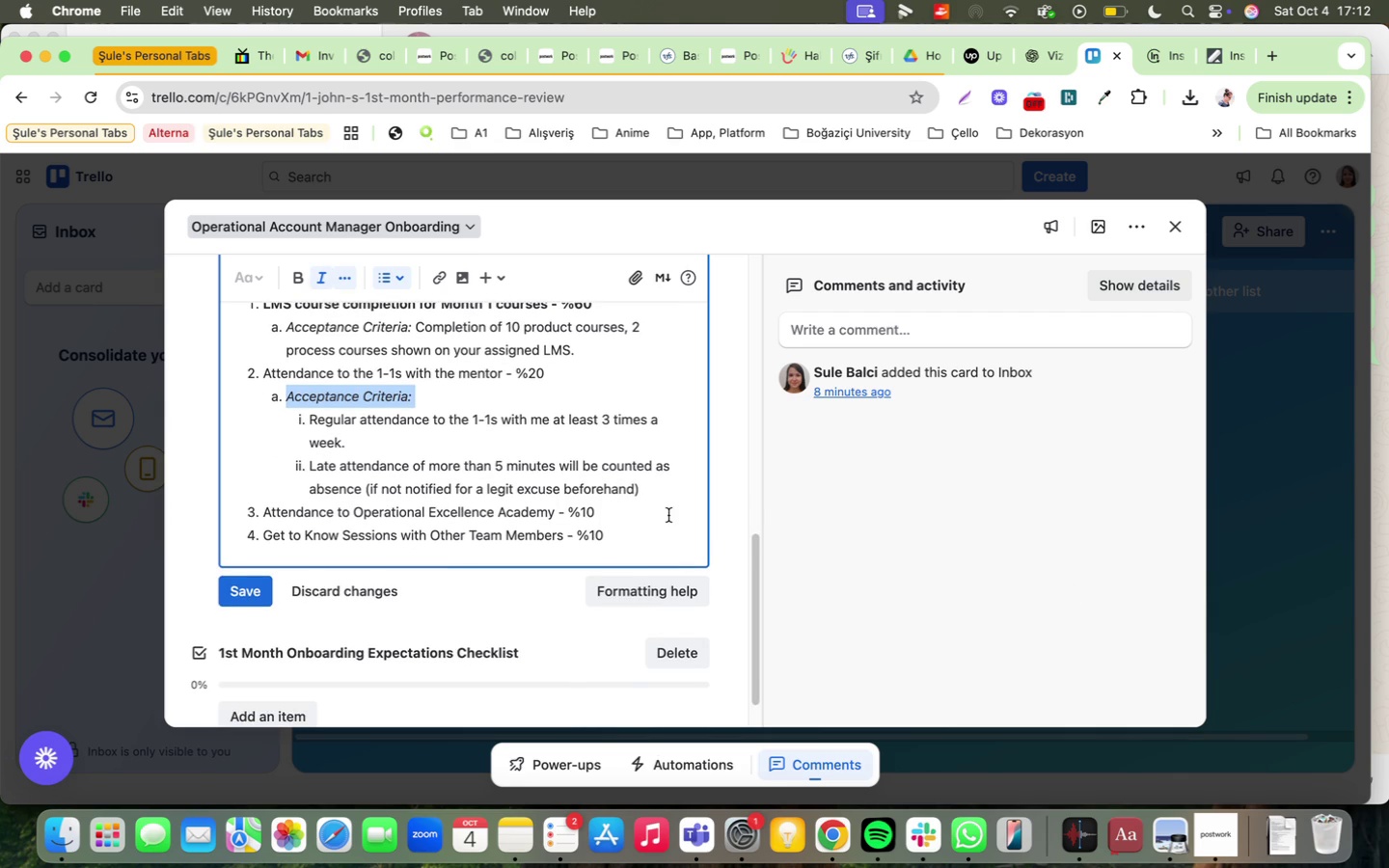 
left_click([667, 513])
 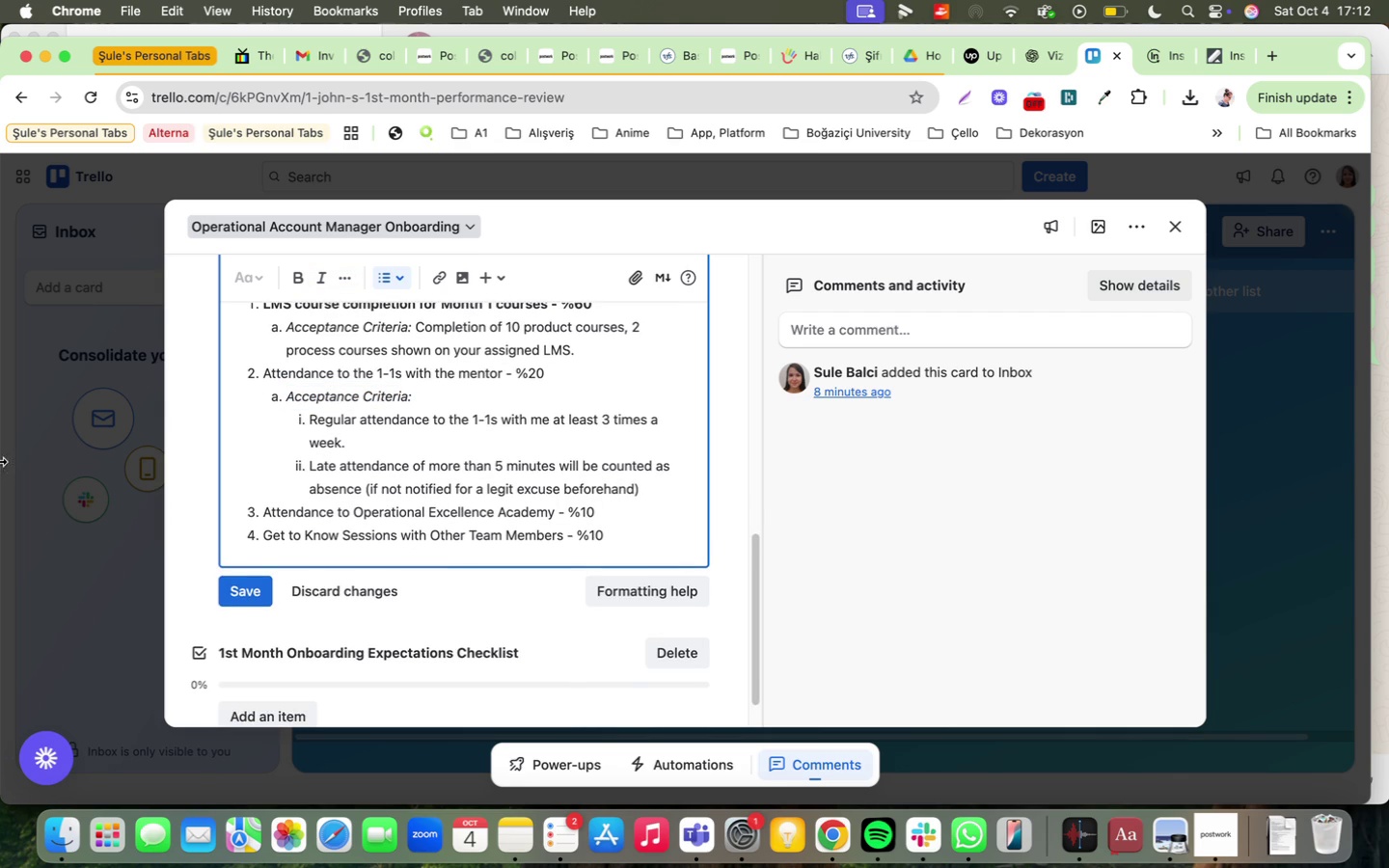 
key(Enter)
 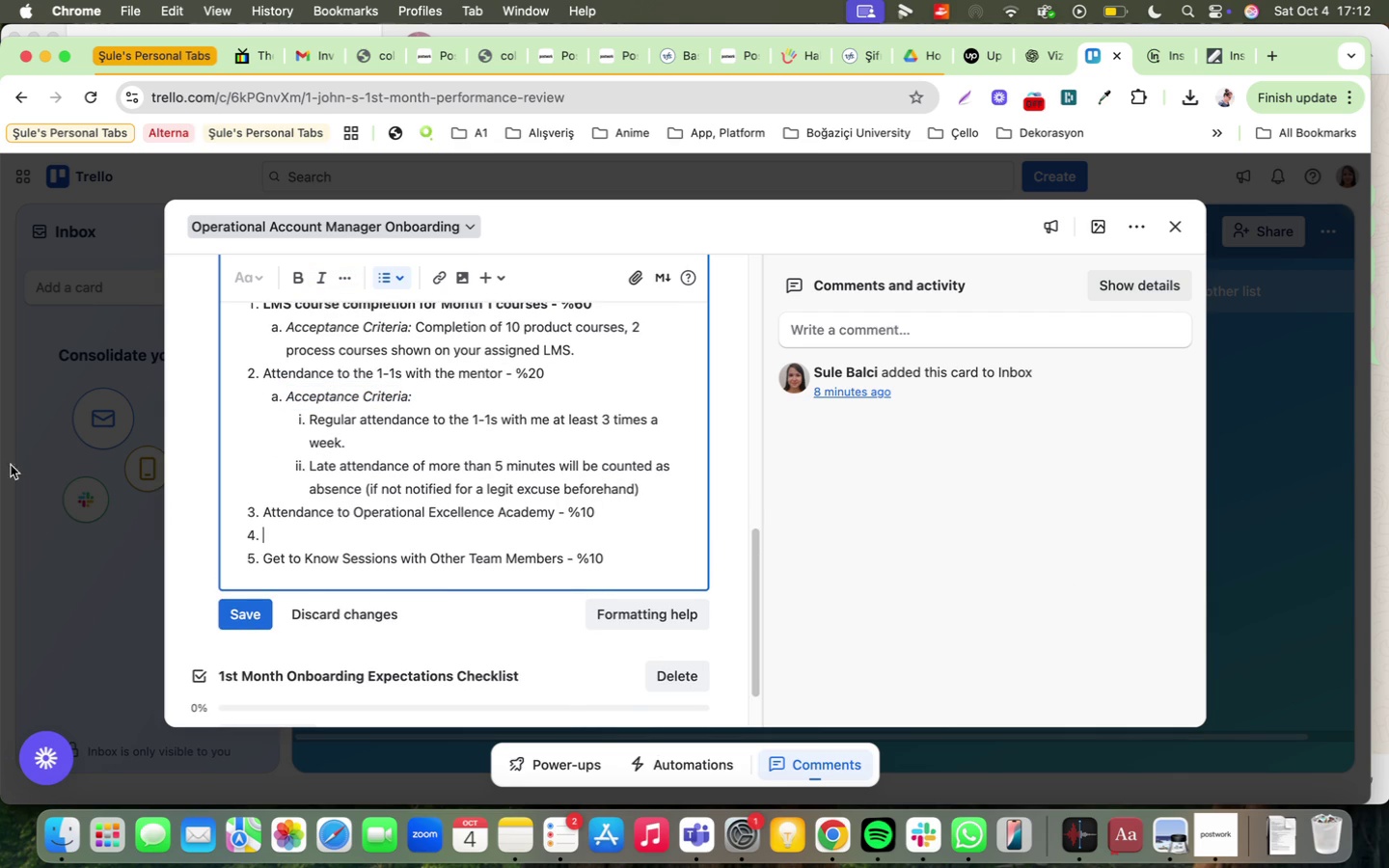 
key(Tab)